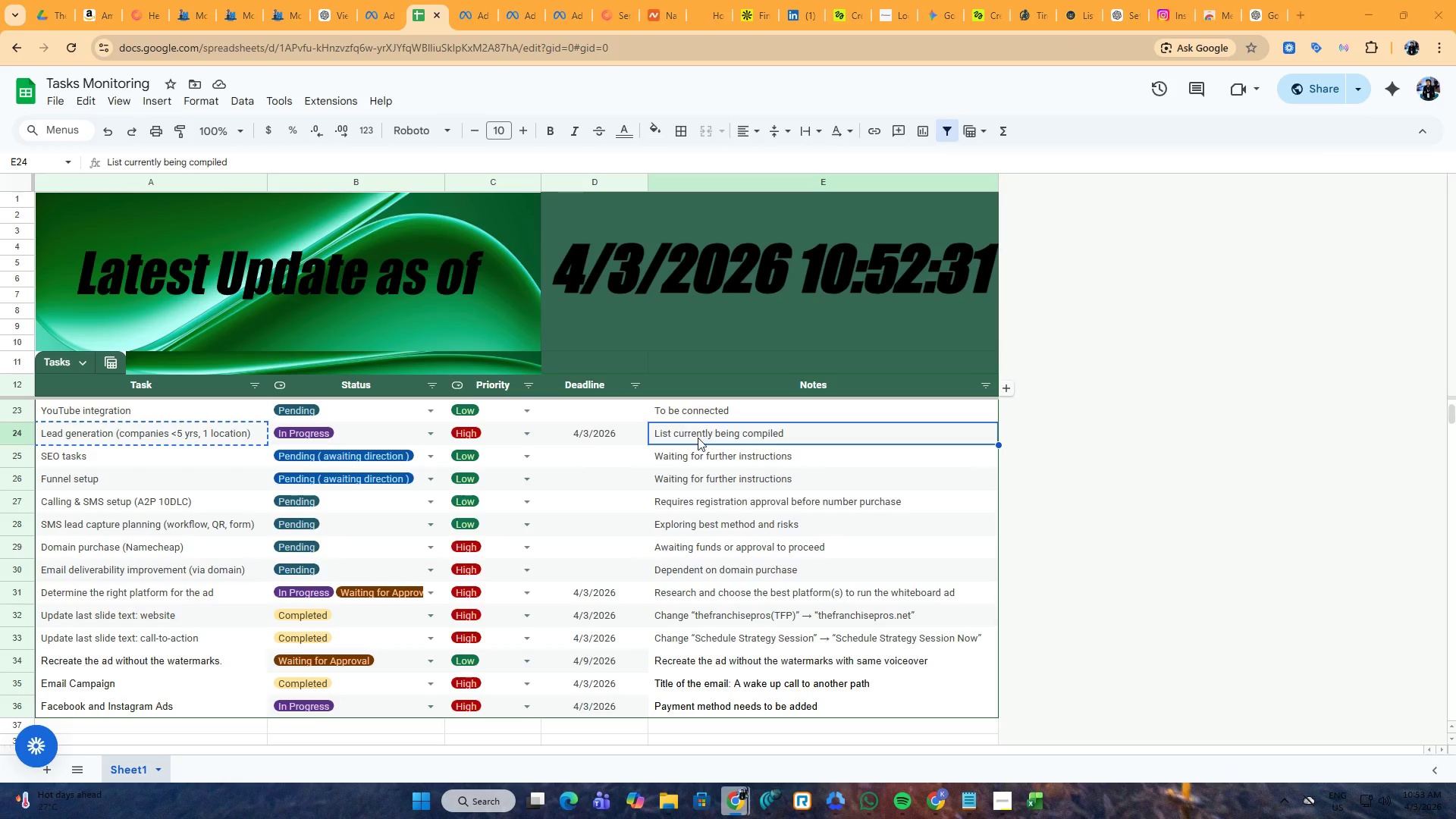 
key(Alt+Tab)
 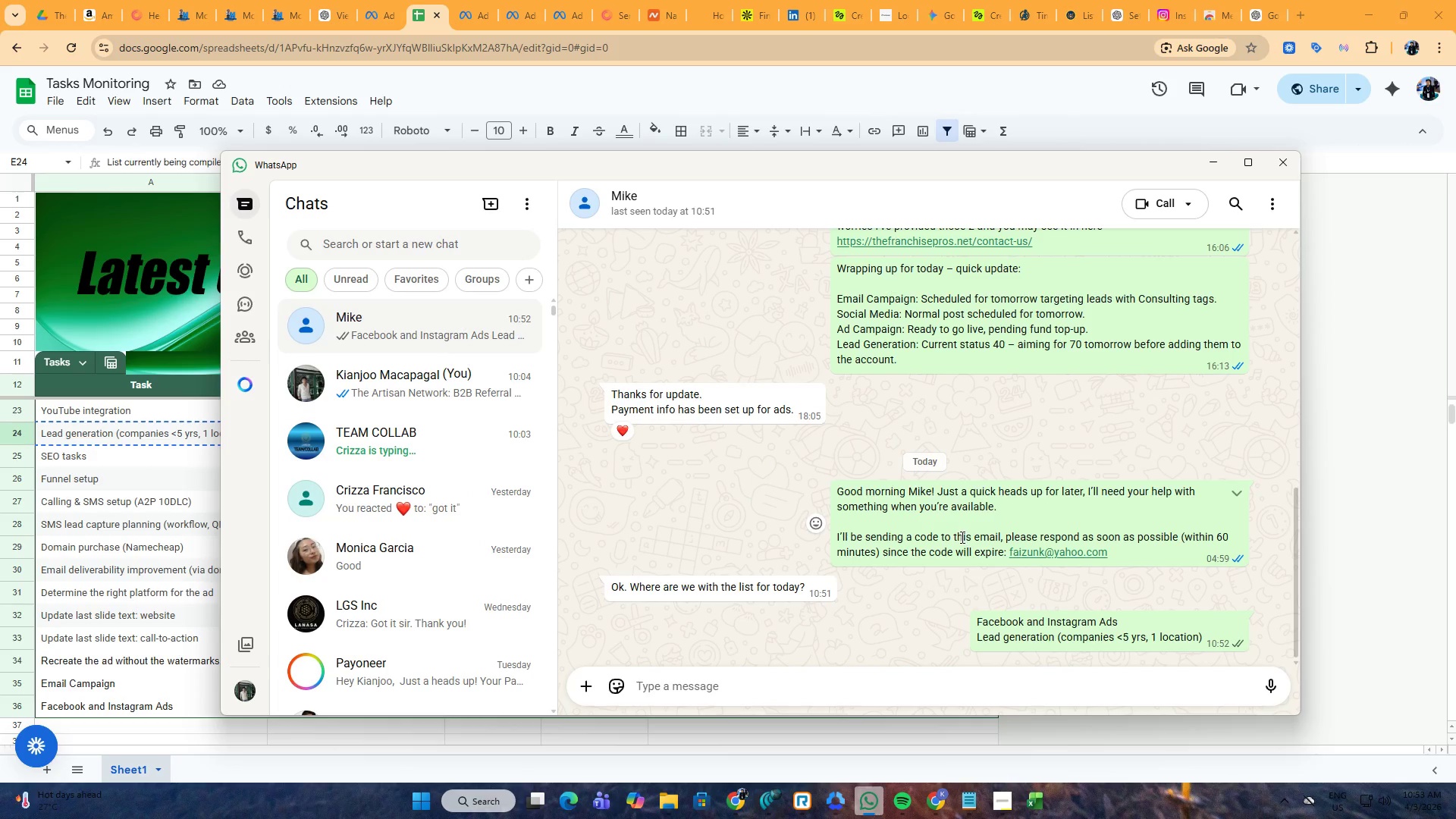 
scroll: coordinate [959, 544], scroll_direction: up, amount: 3.0
 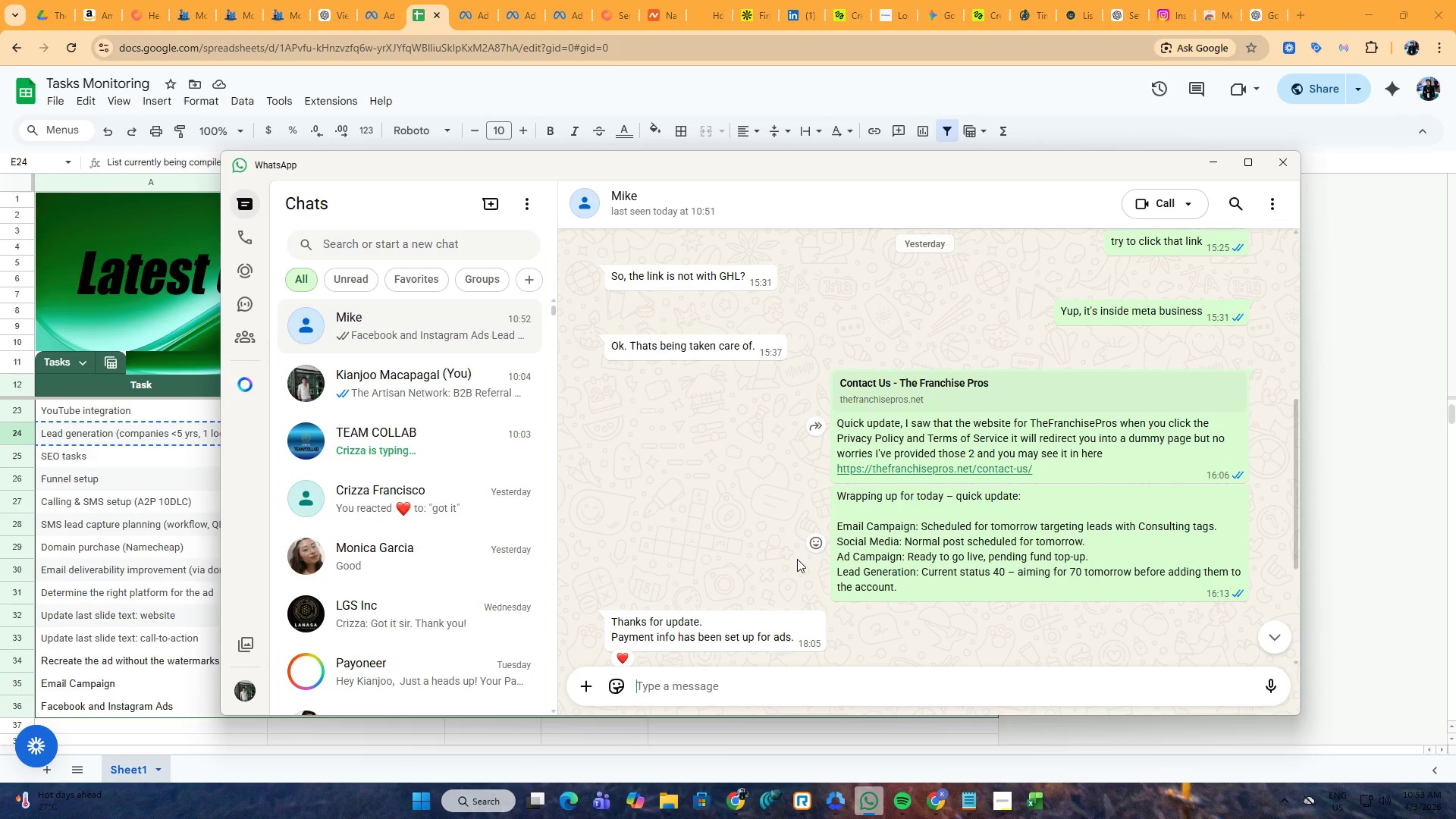 
key(Alt+AltLeft)
 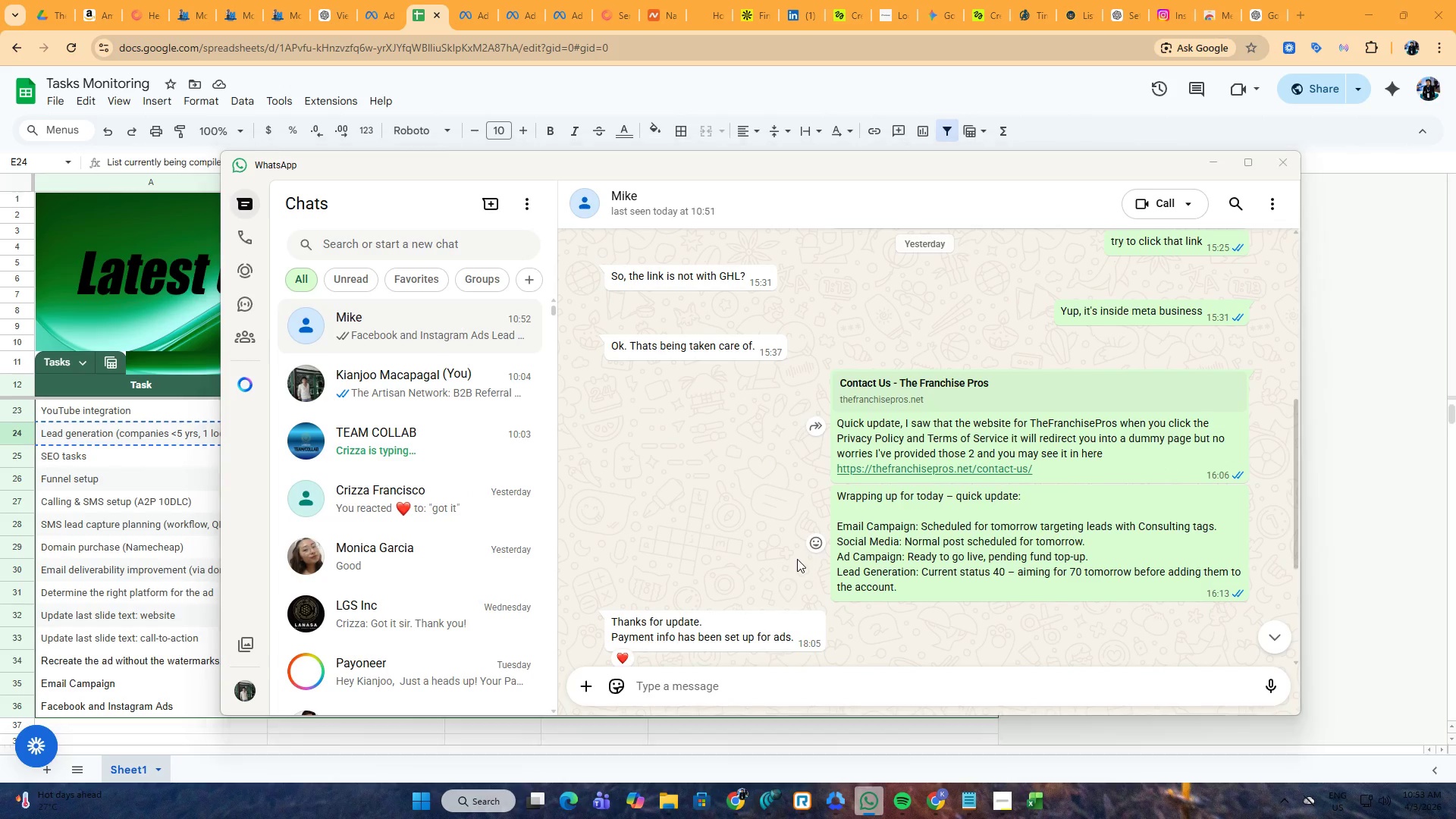 
key(Alt+Tab)
 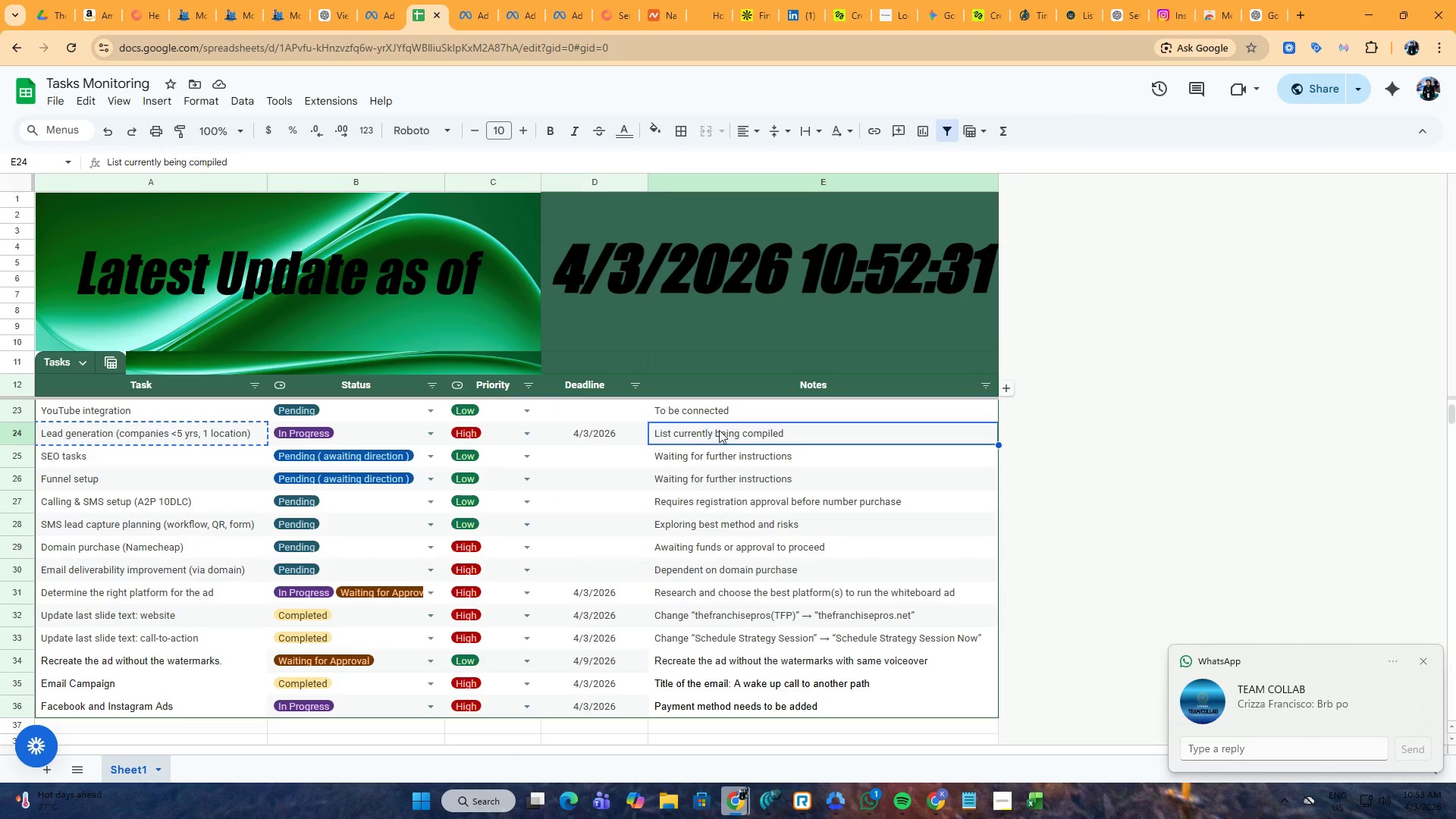 
double_click([732, 428])
 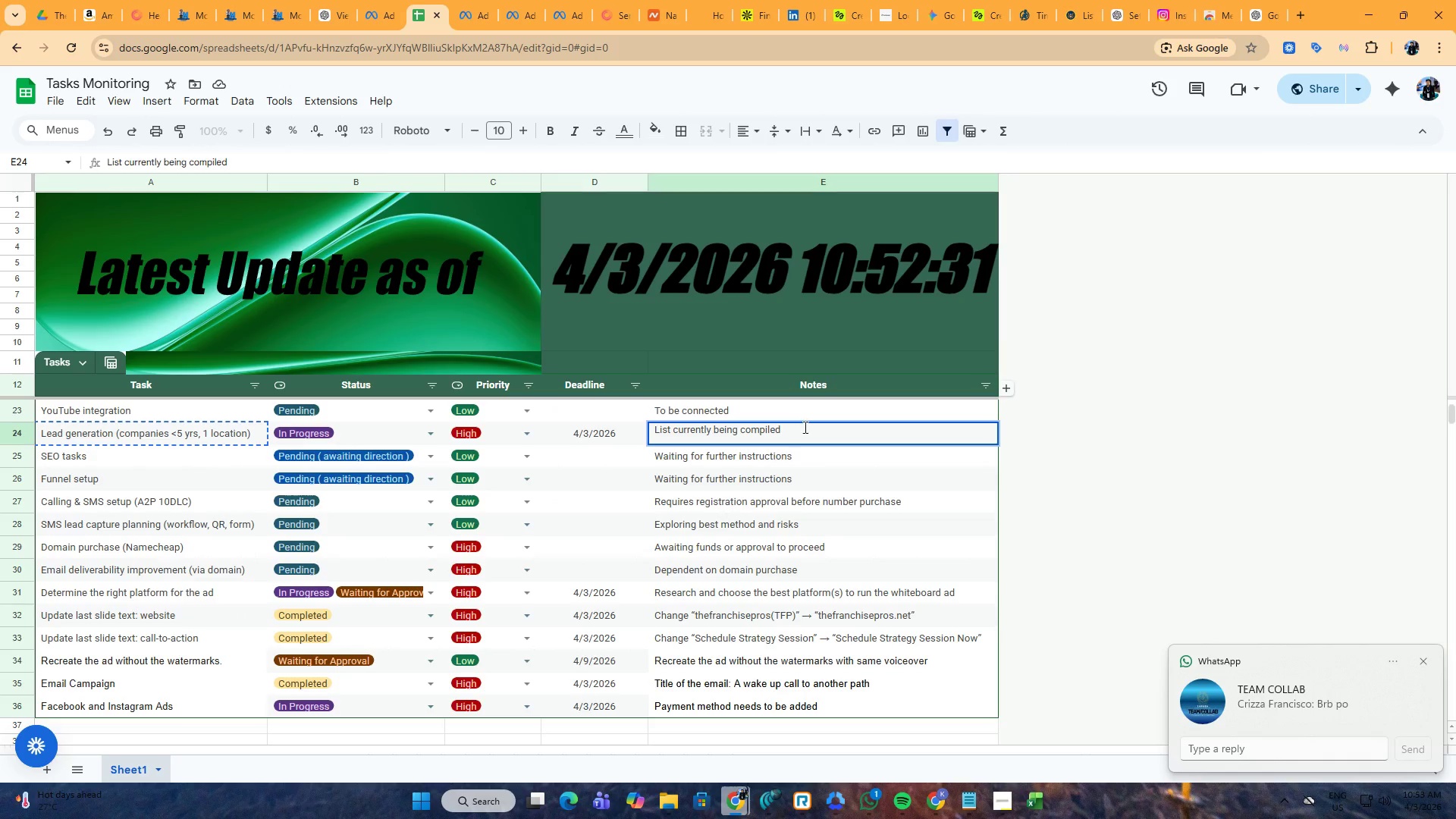 
left_click_drag(start_coordinate=[804, 427], to_coordinate=[654, 434])
 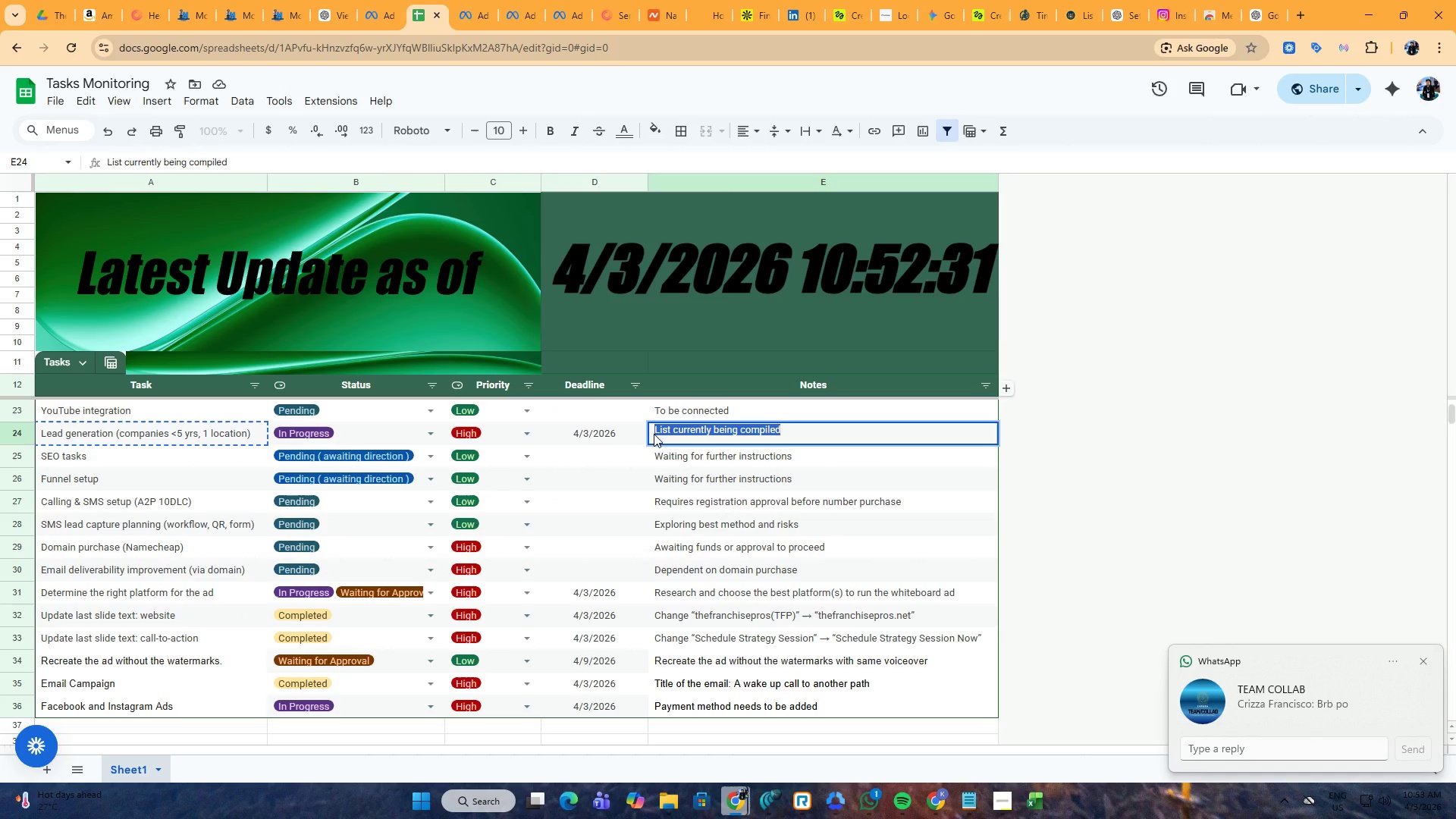 
type(Current l)
key(Backspace)
type(List : 40)
key(NumpadEnter)
 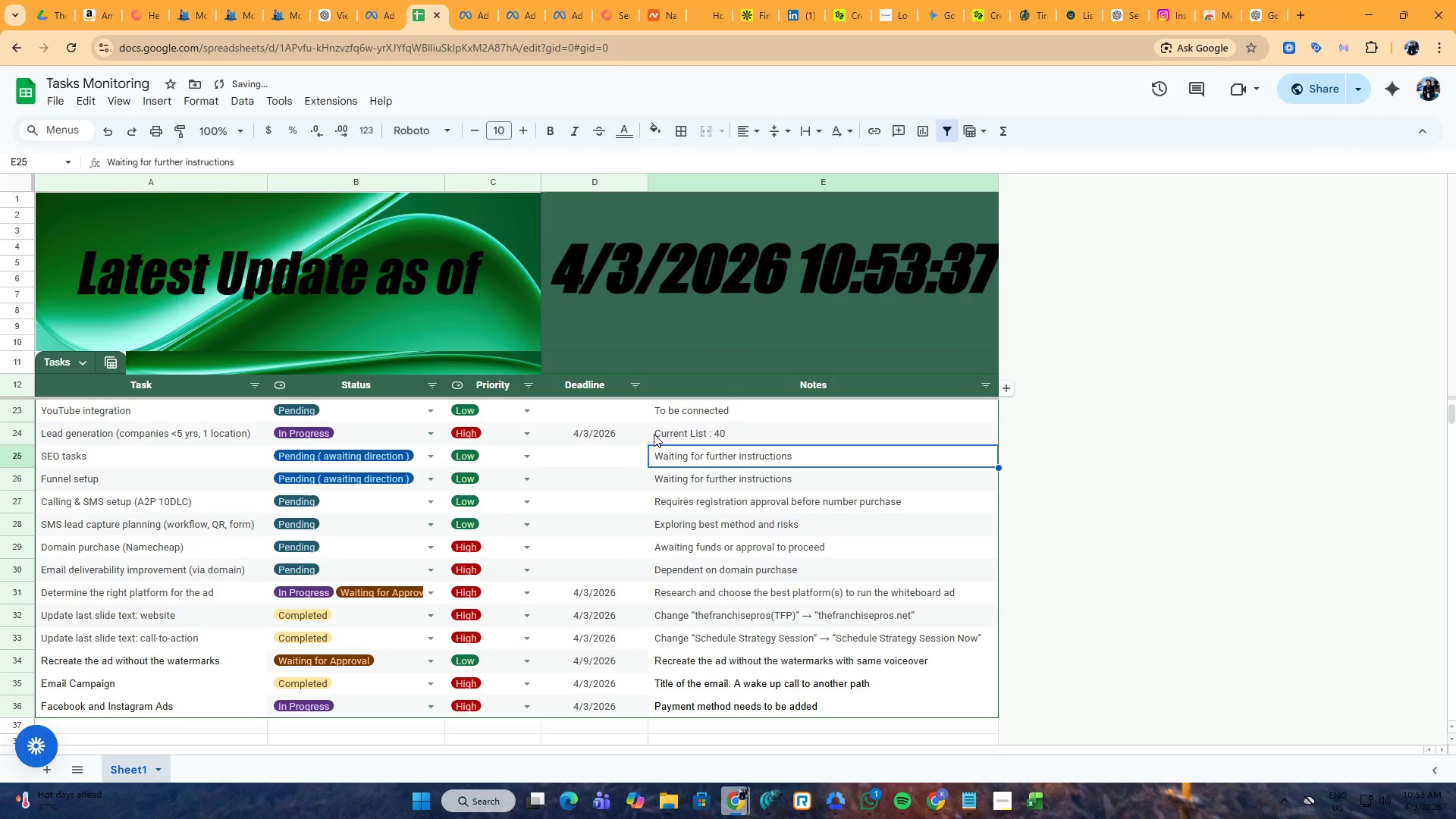 
key(Alt+AltLeft)
 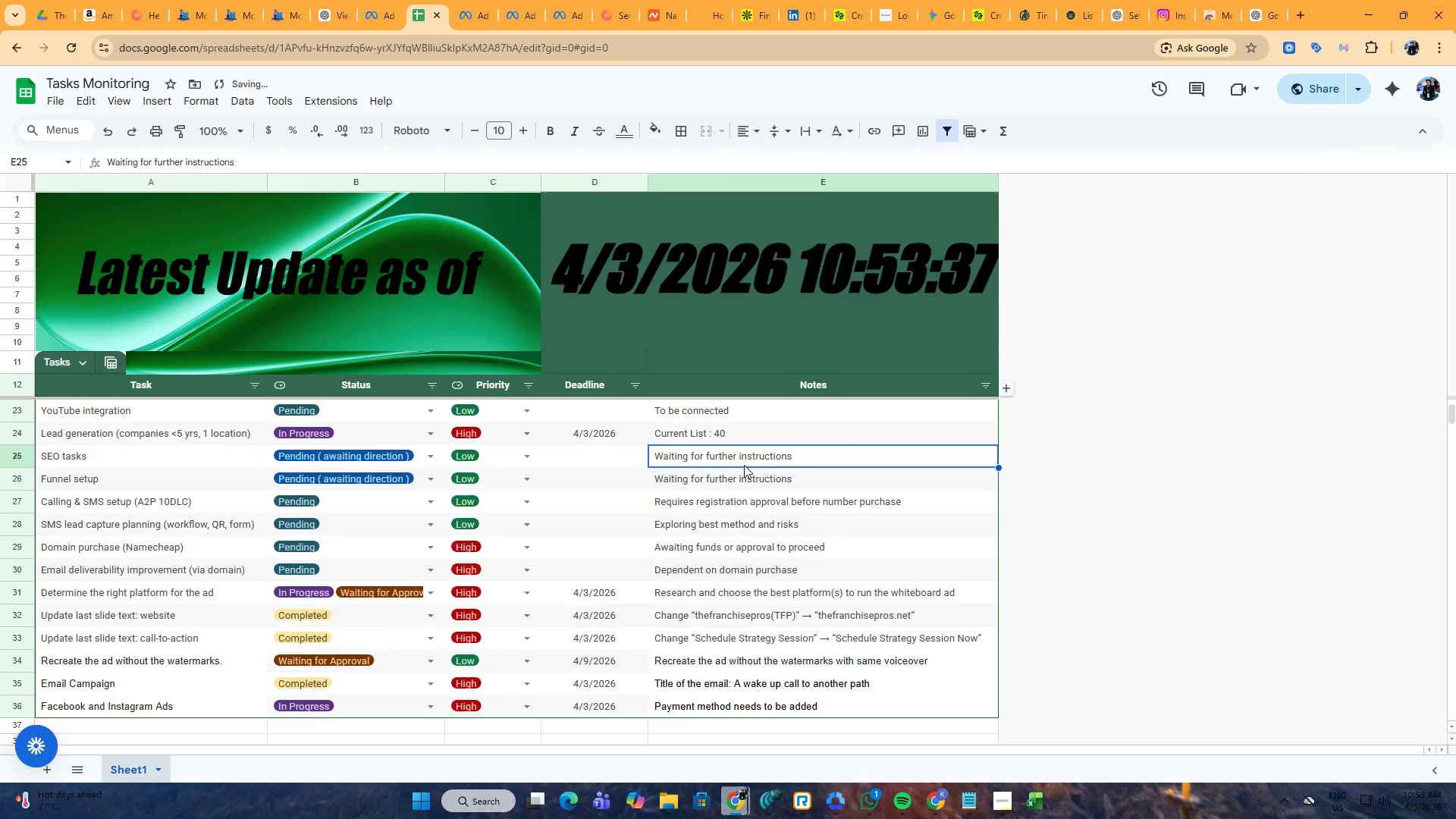 
key(Alt+Tab)
 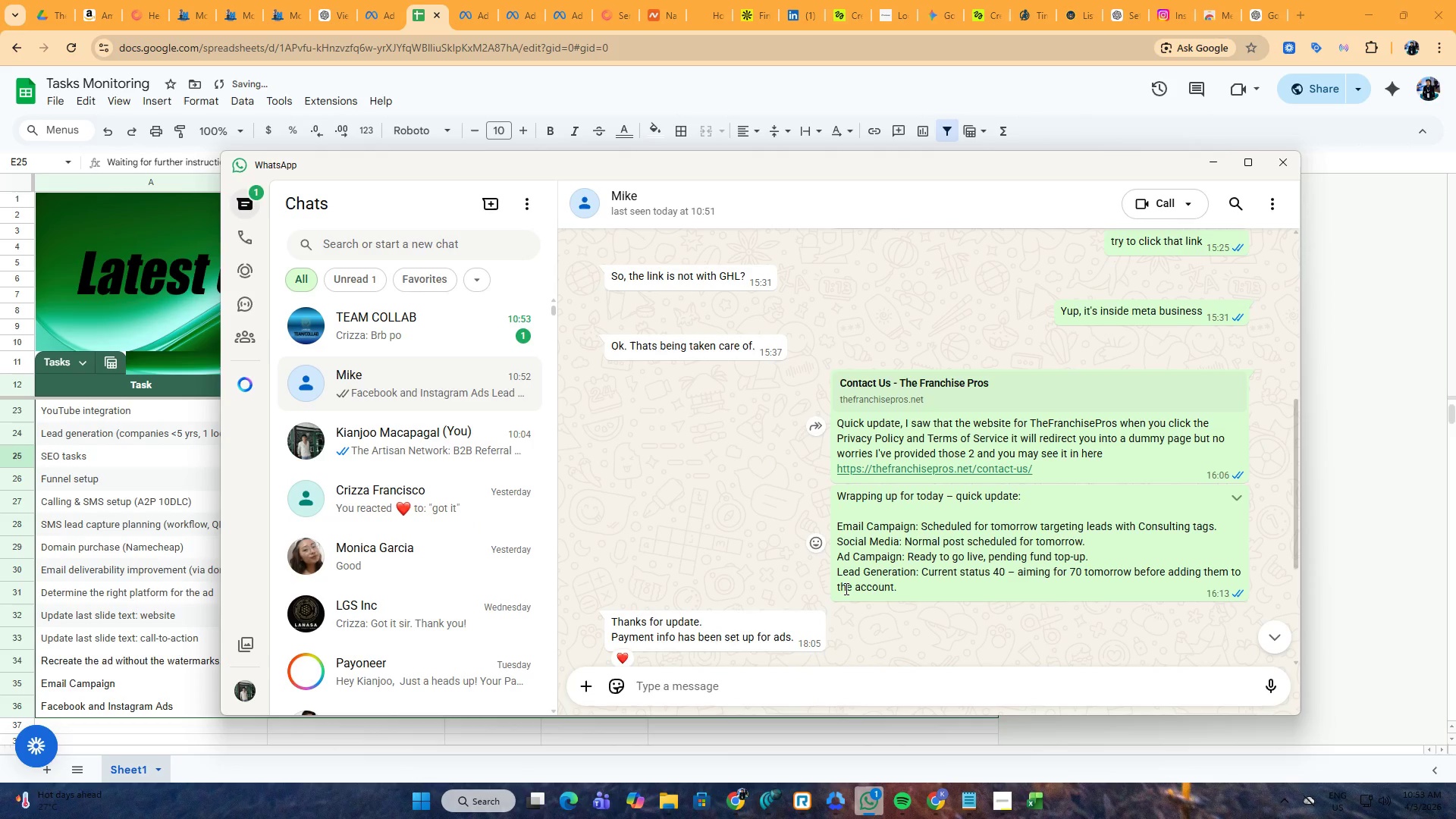 
scroll: coordinate [812, 570], scroll_direction: down, amount: 6.0
 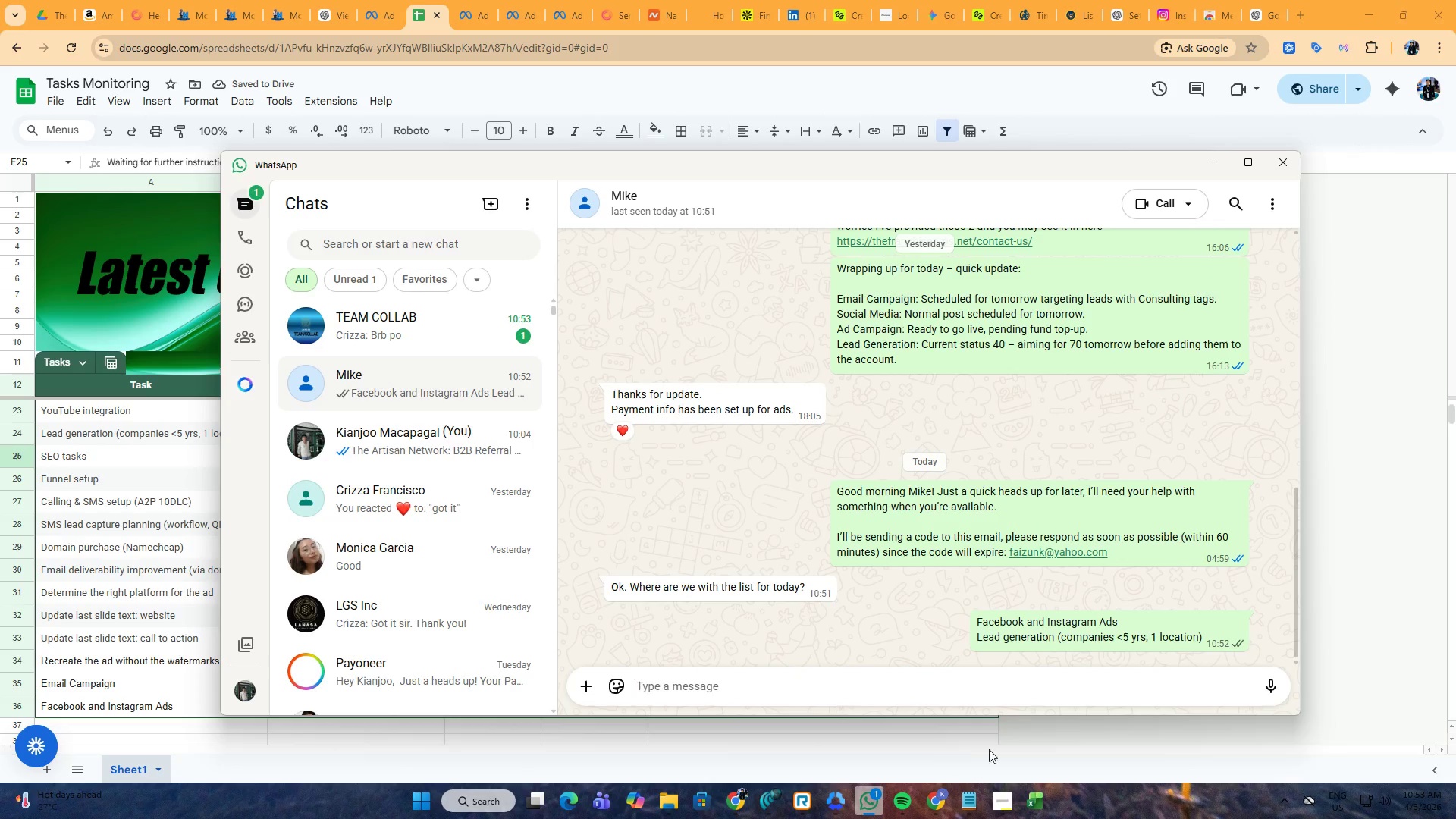 
left_click([1052, 723])
 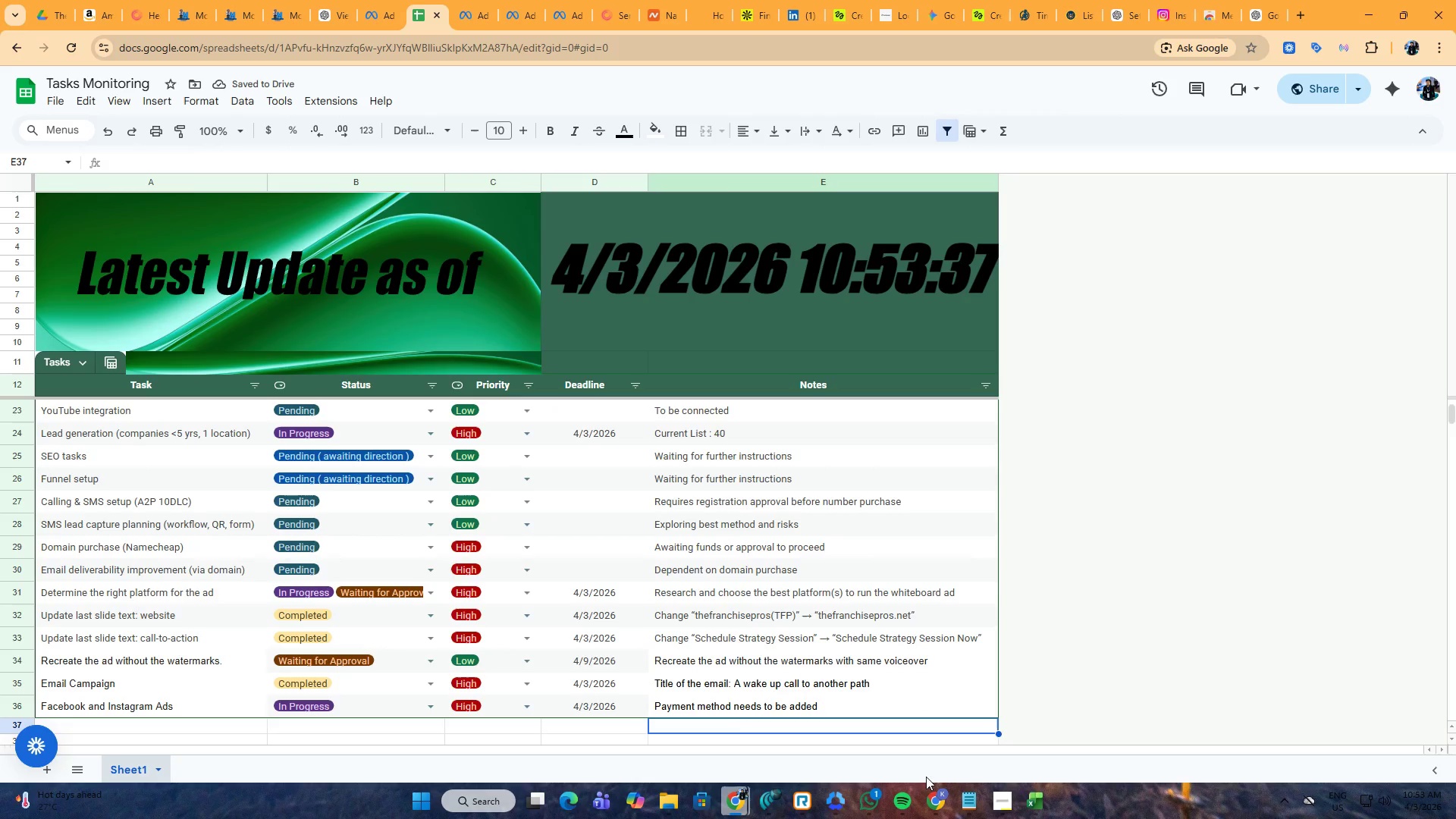 
left_click([930, 789])
 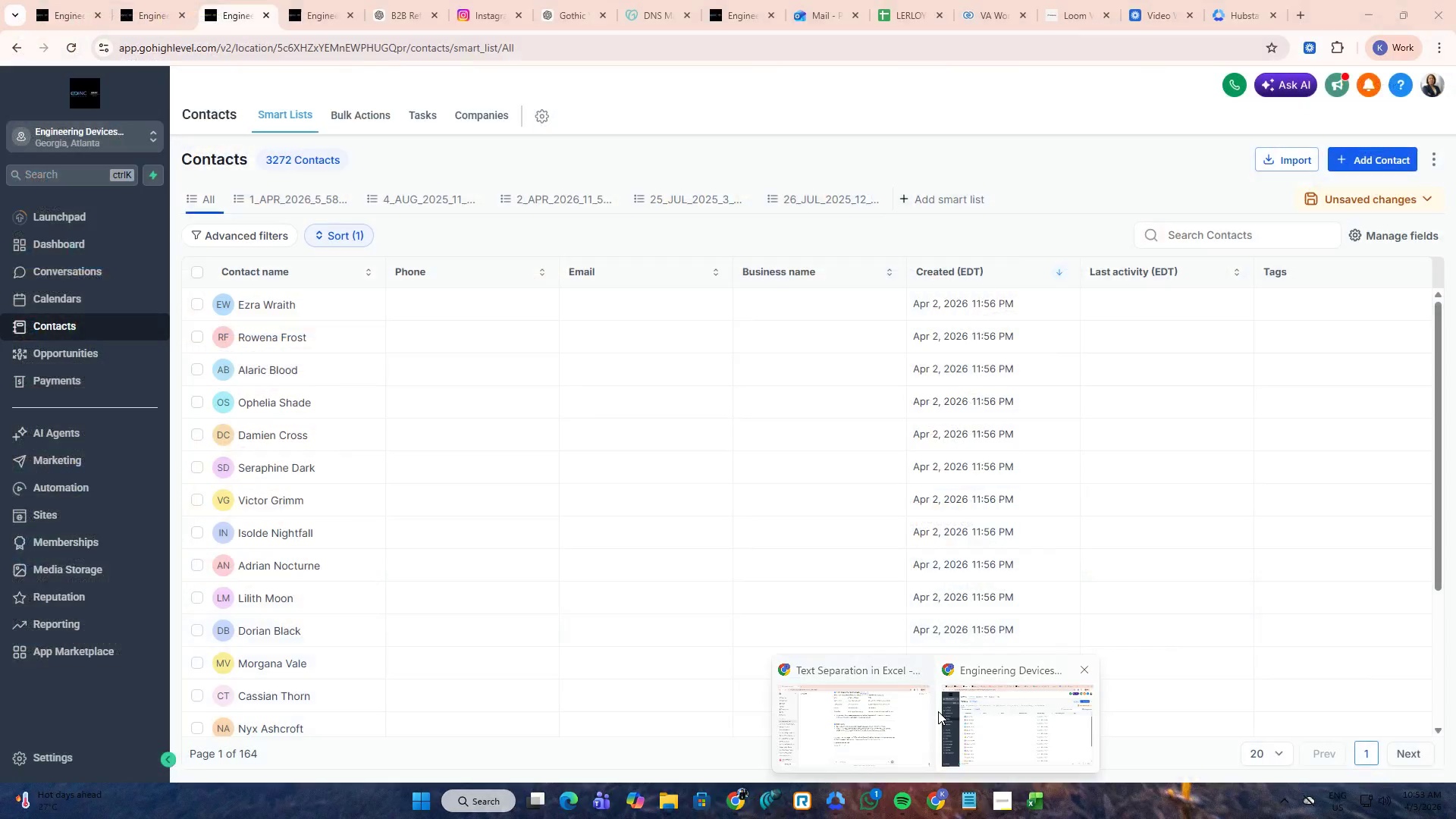 
left_click([938, 711])
 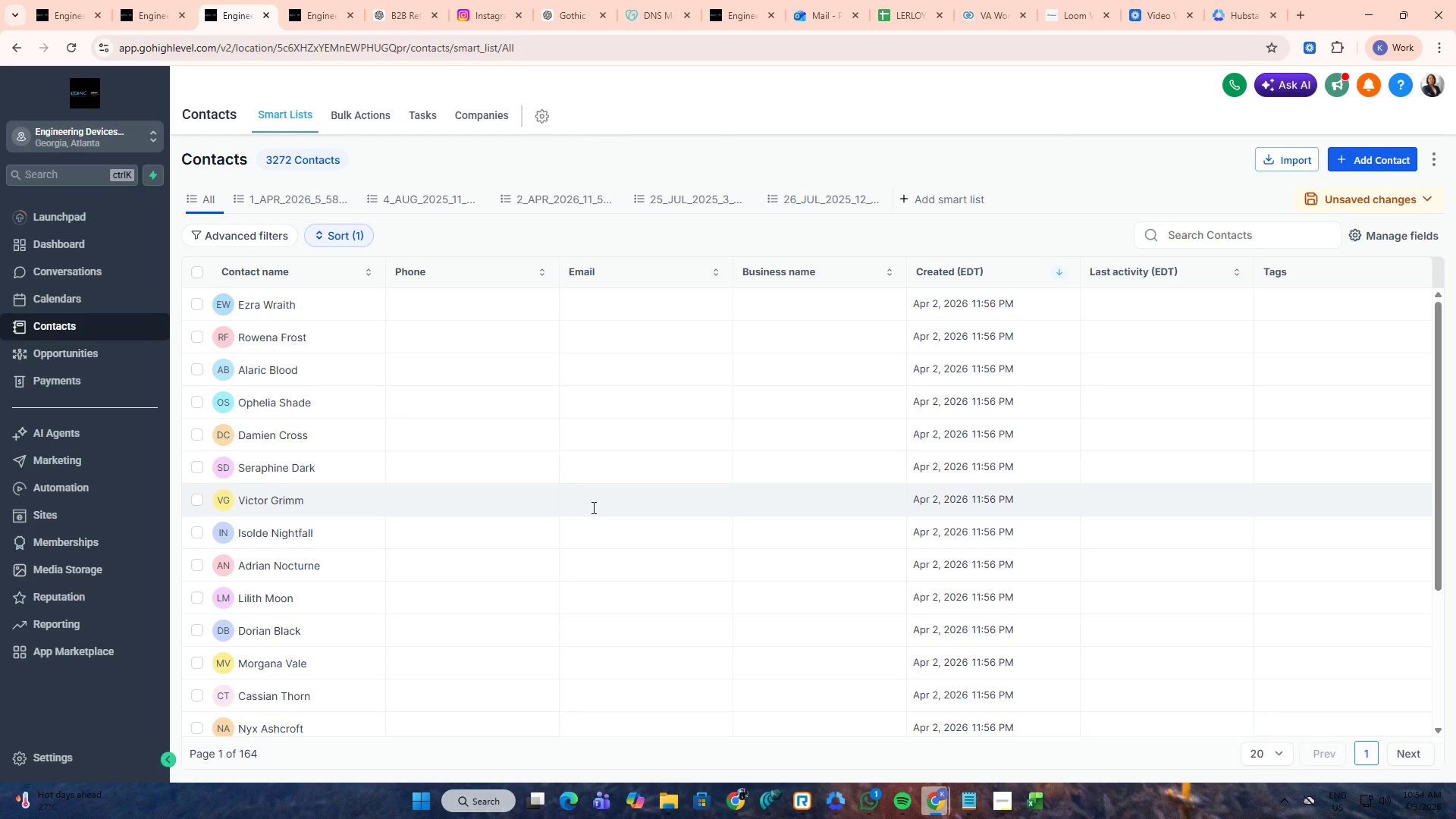 
wait(76.25)
 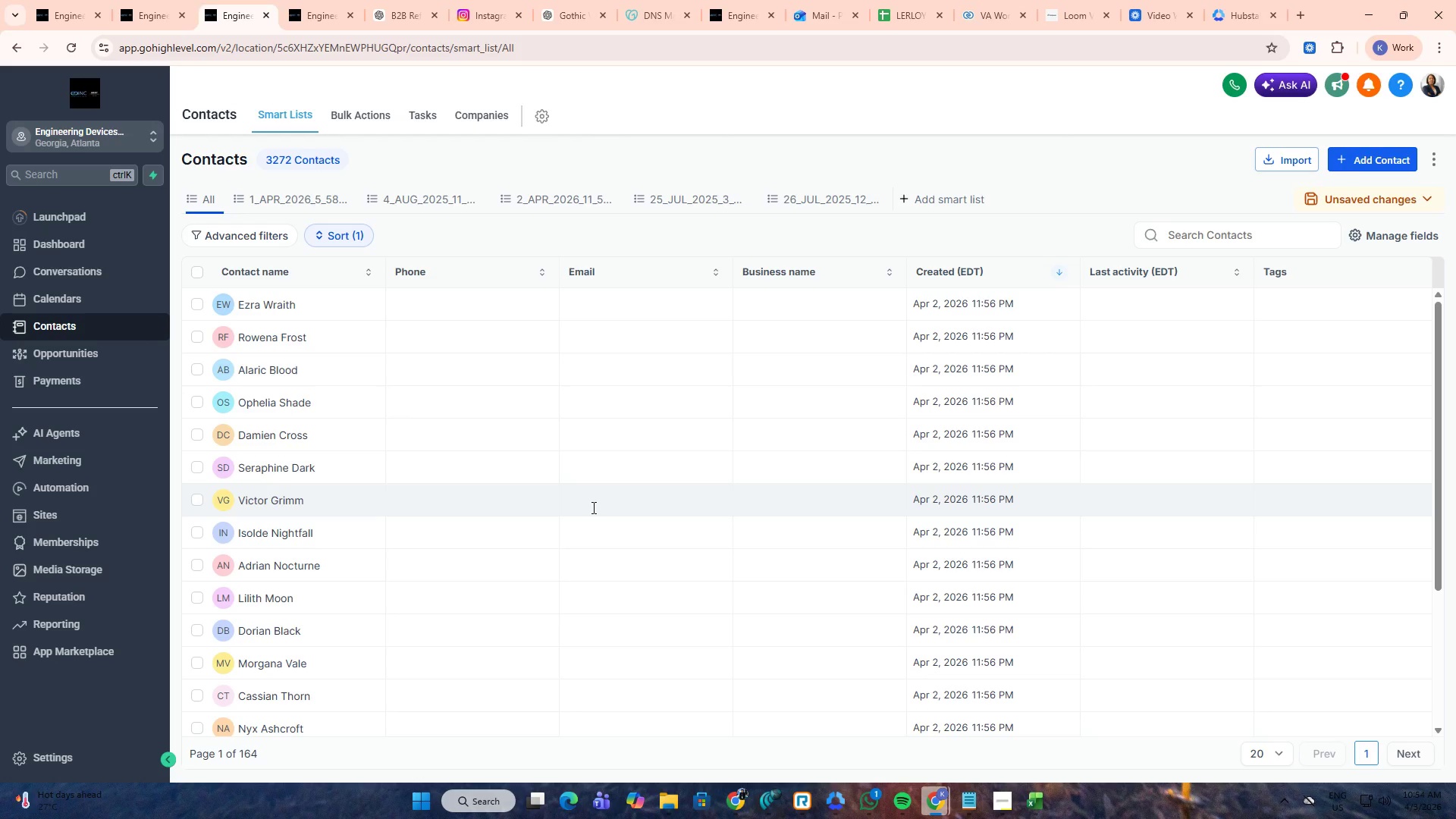 
scroll: coordinate [592, 507], scroll_direction: none, amount: 0.0
 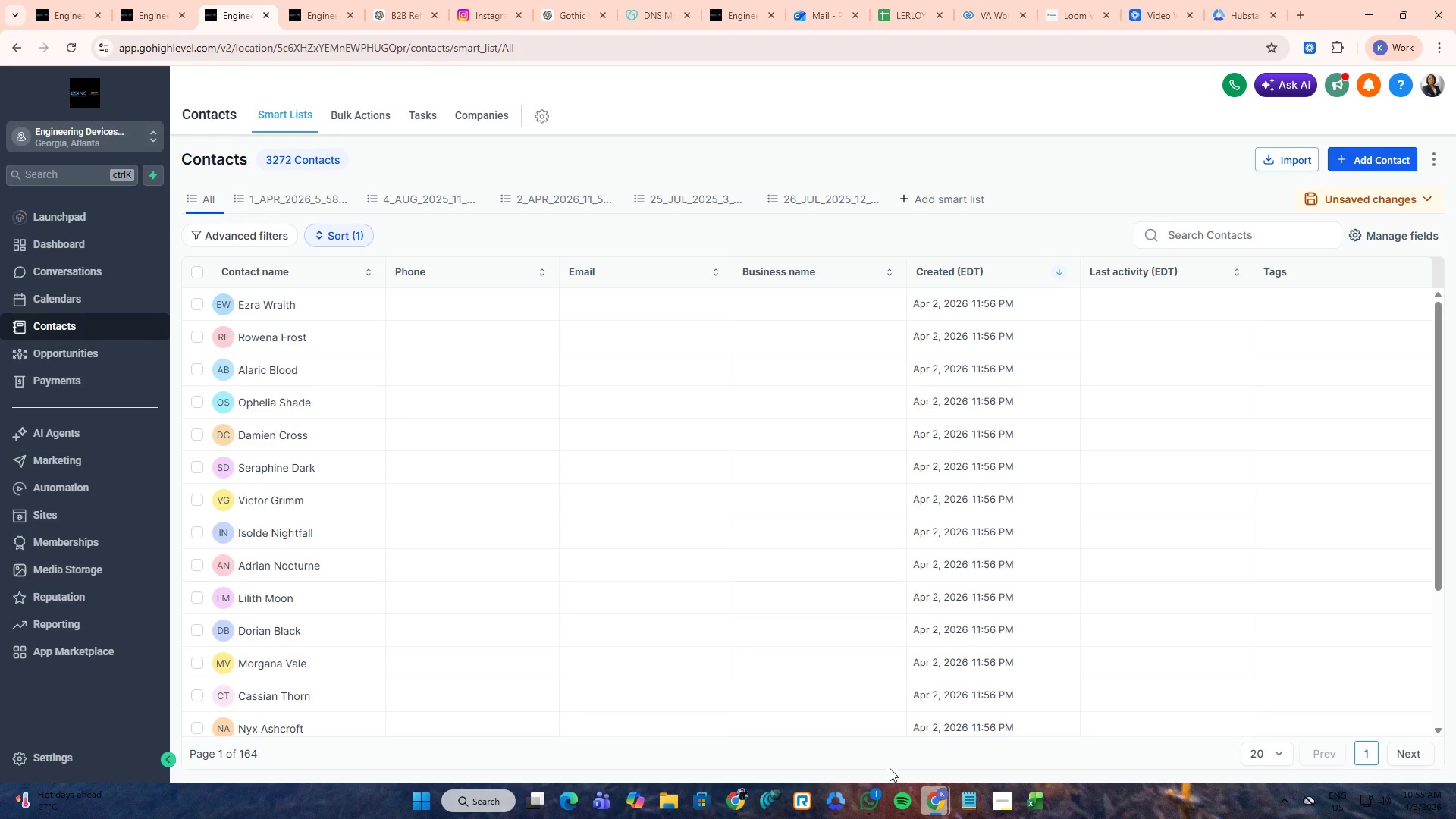 
left_click([874, 792])
 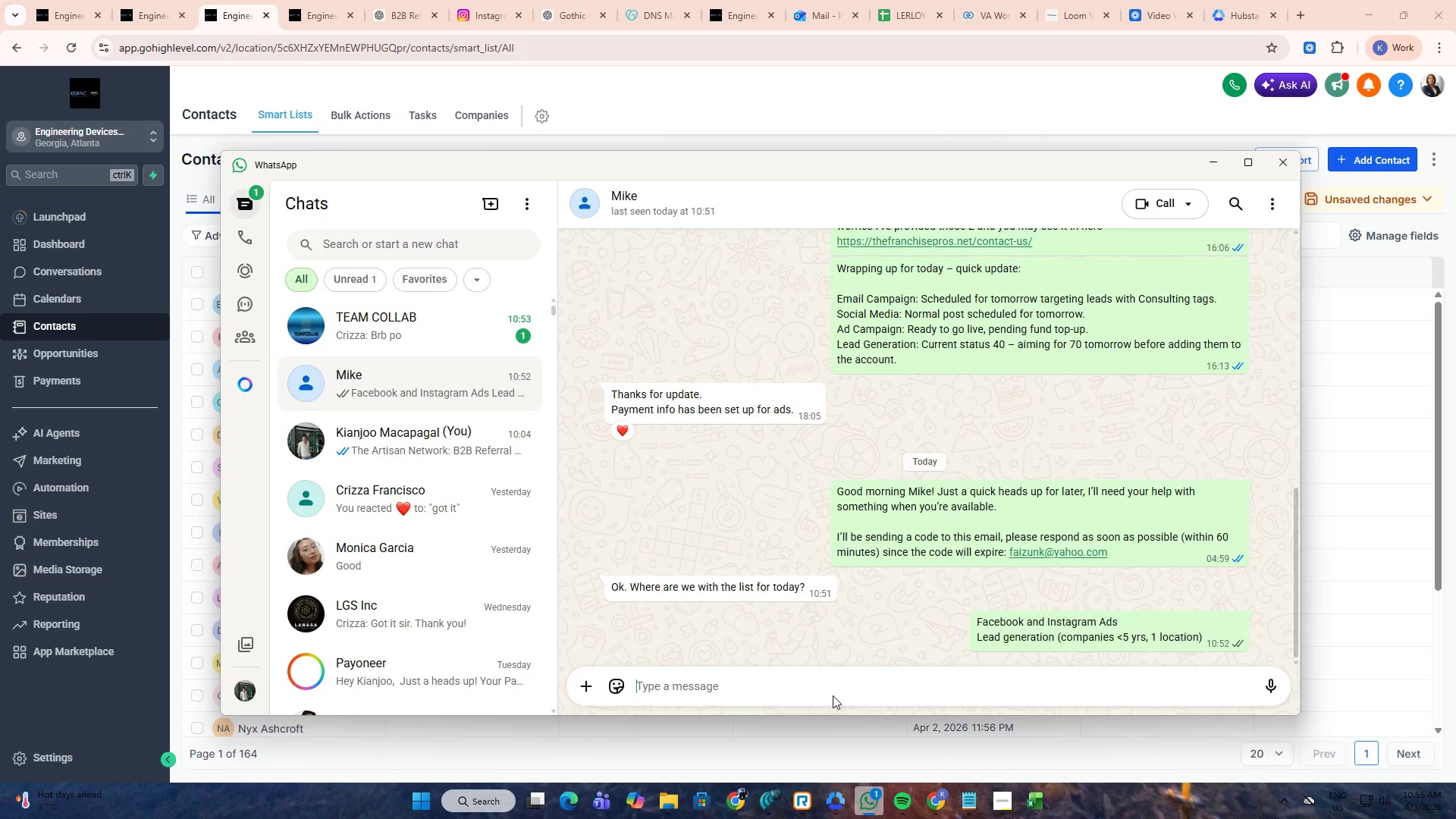 
wait(28.58)
 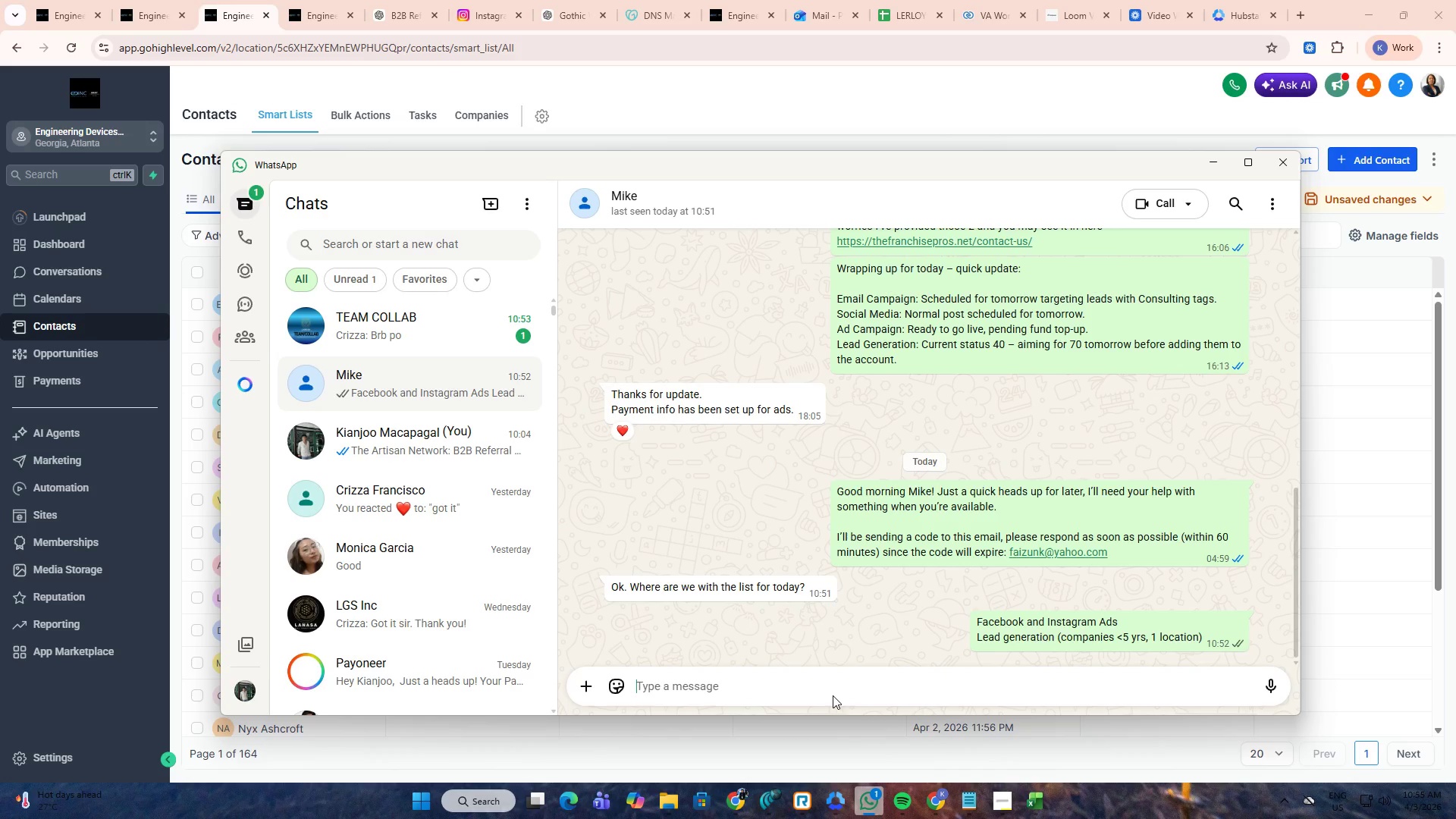 
left_click([1006, 801])